 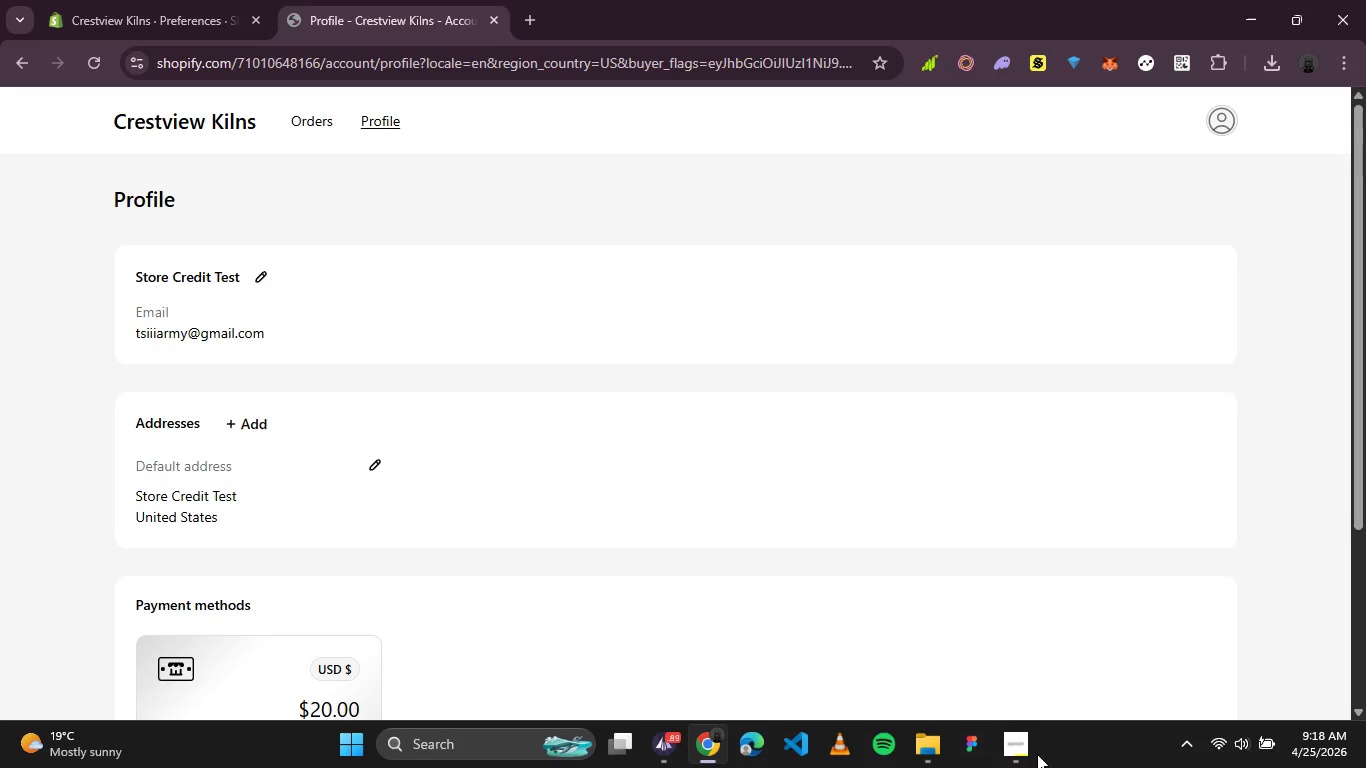 
scroll: coordinate [389, 216], scroll_direction: up, amount: 1.0
 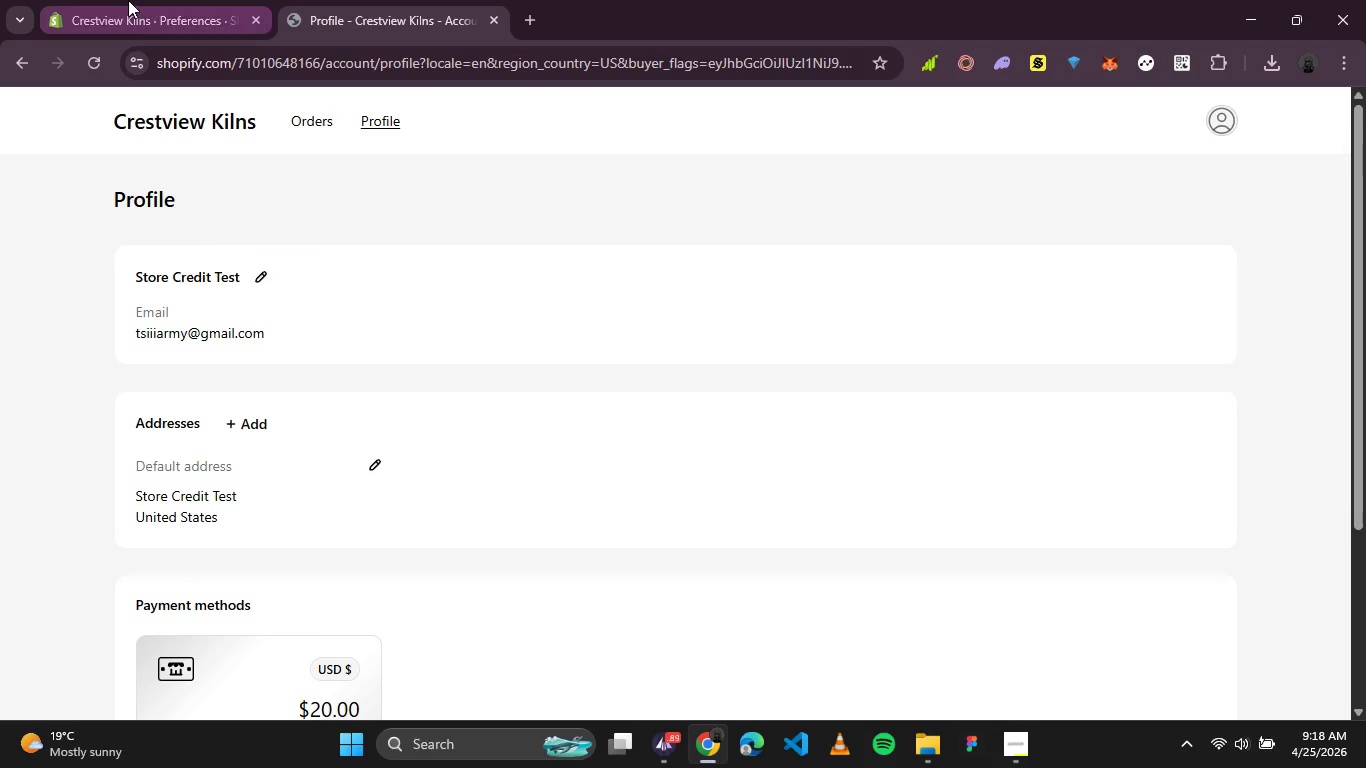 
mouse_move([77, 372])
 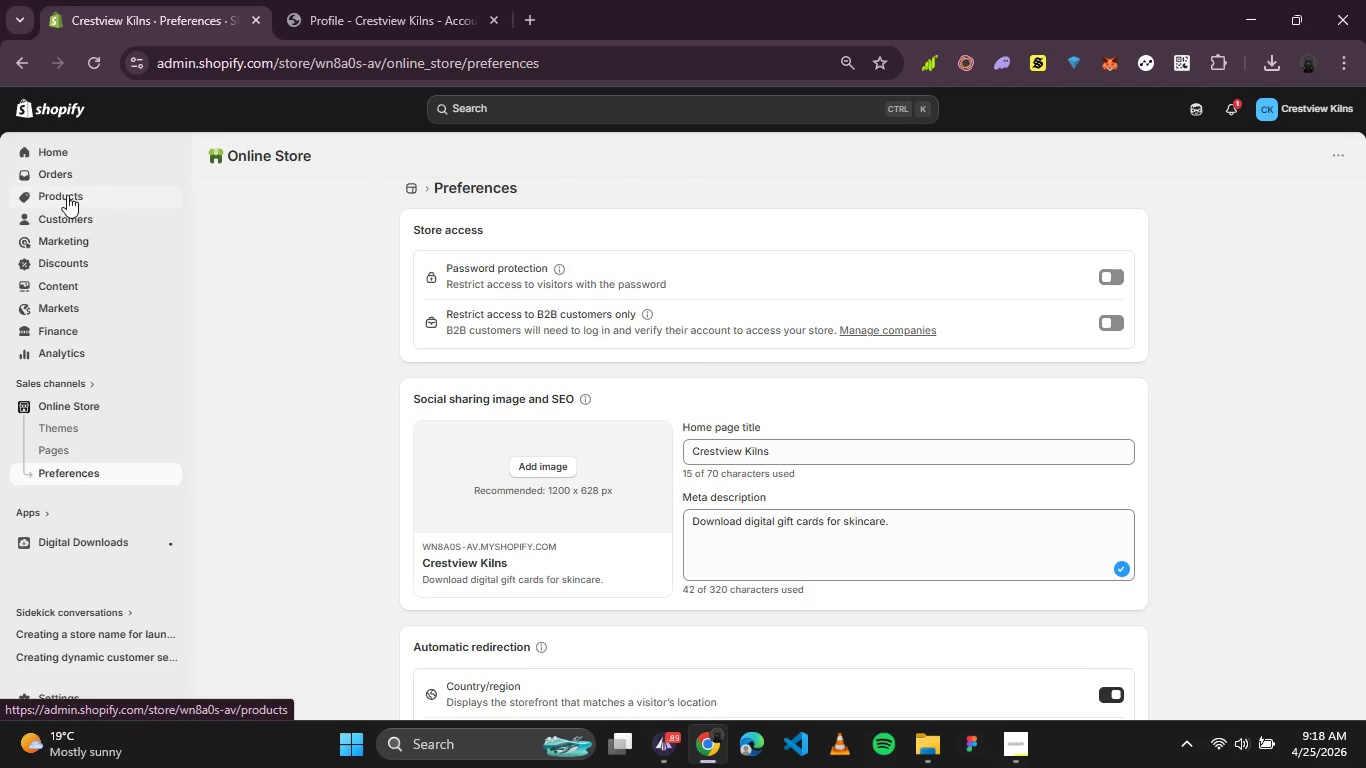 
left_click([62, 198])
 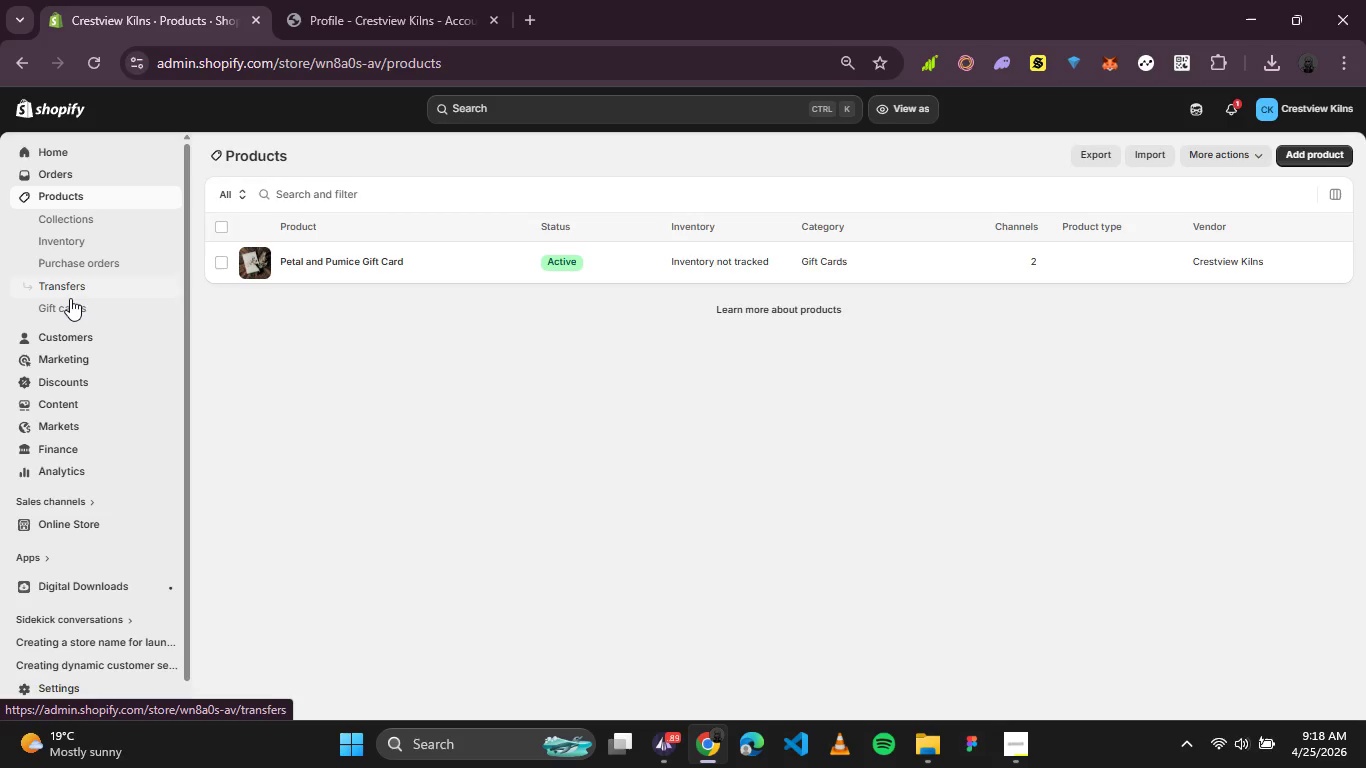 
left_click([70, 302])
 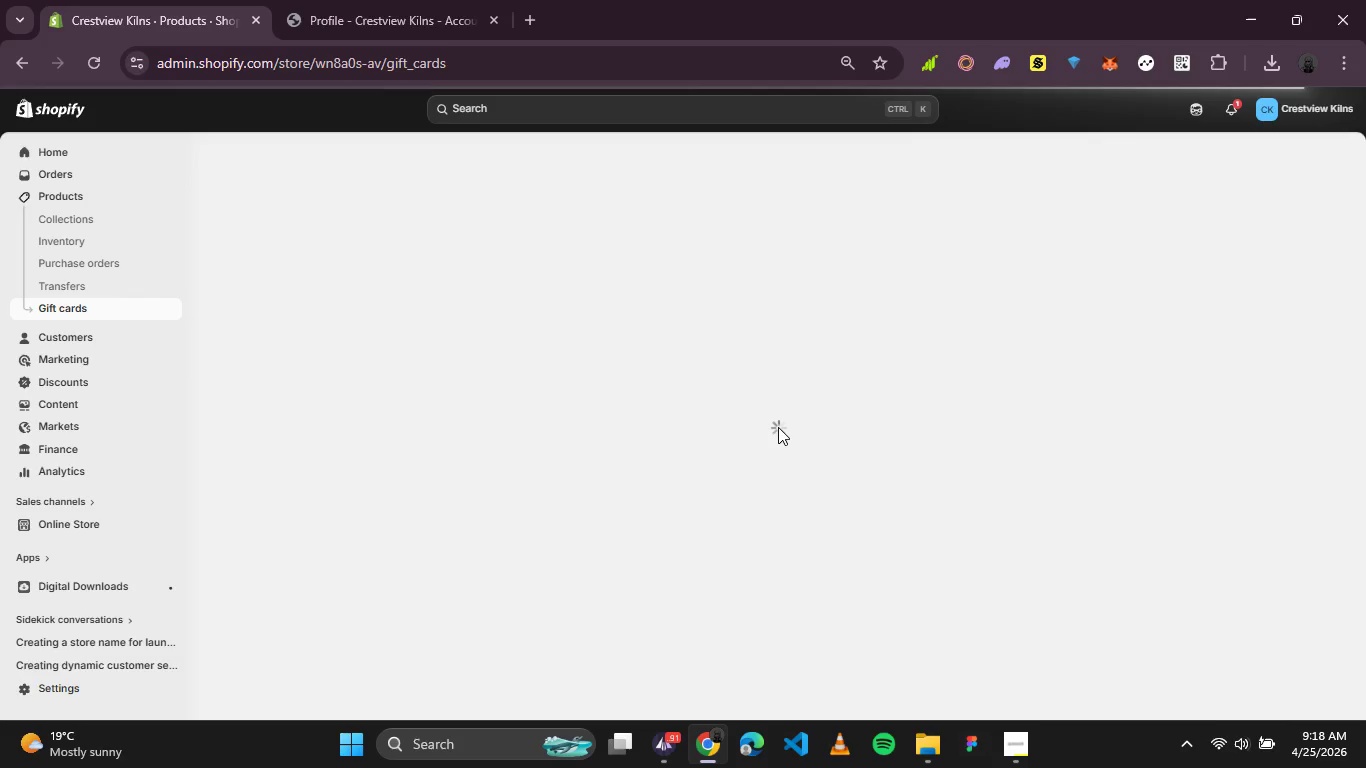 
wait(16.7)
 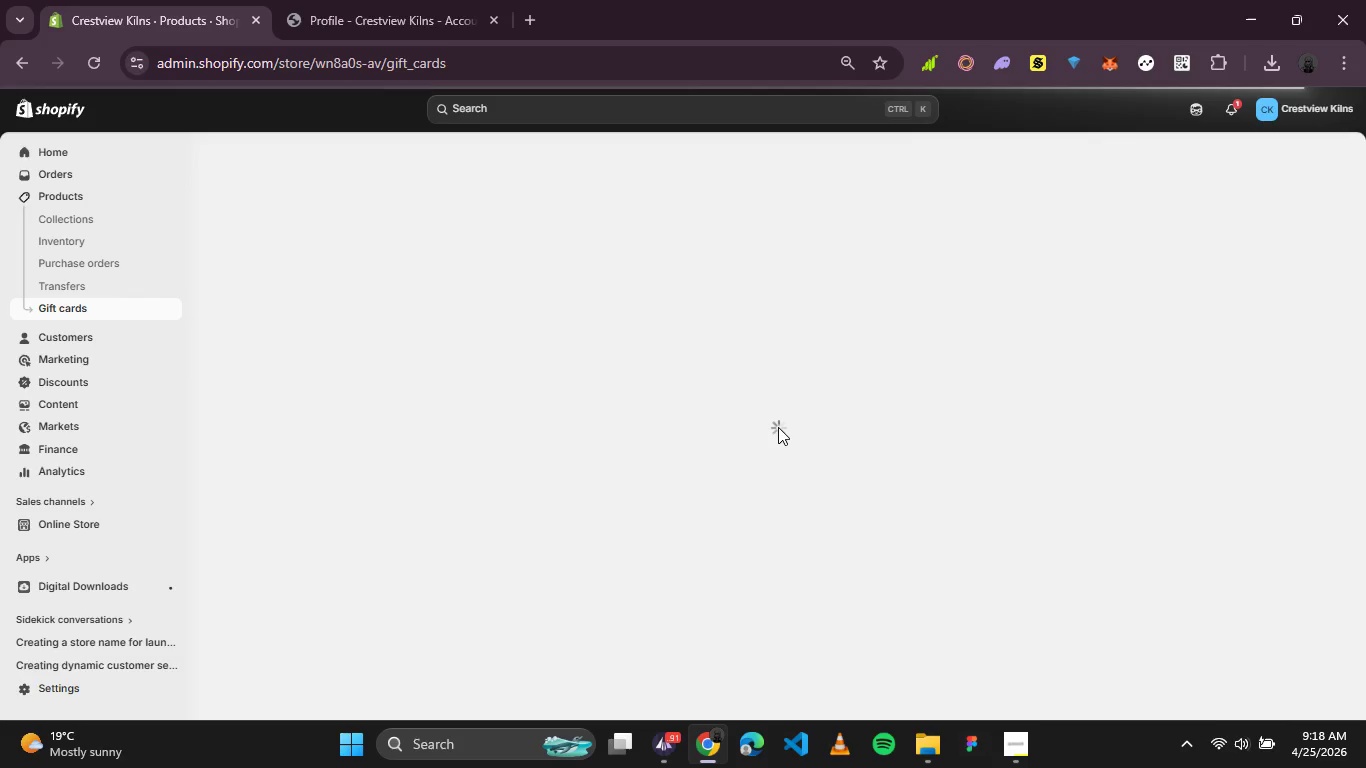 
left_click([249, 256])
 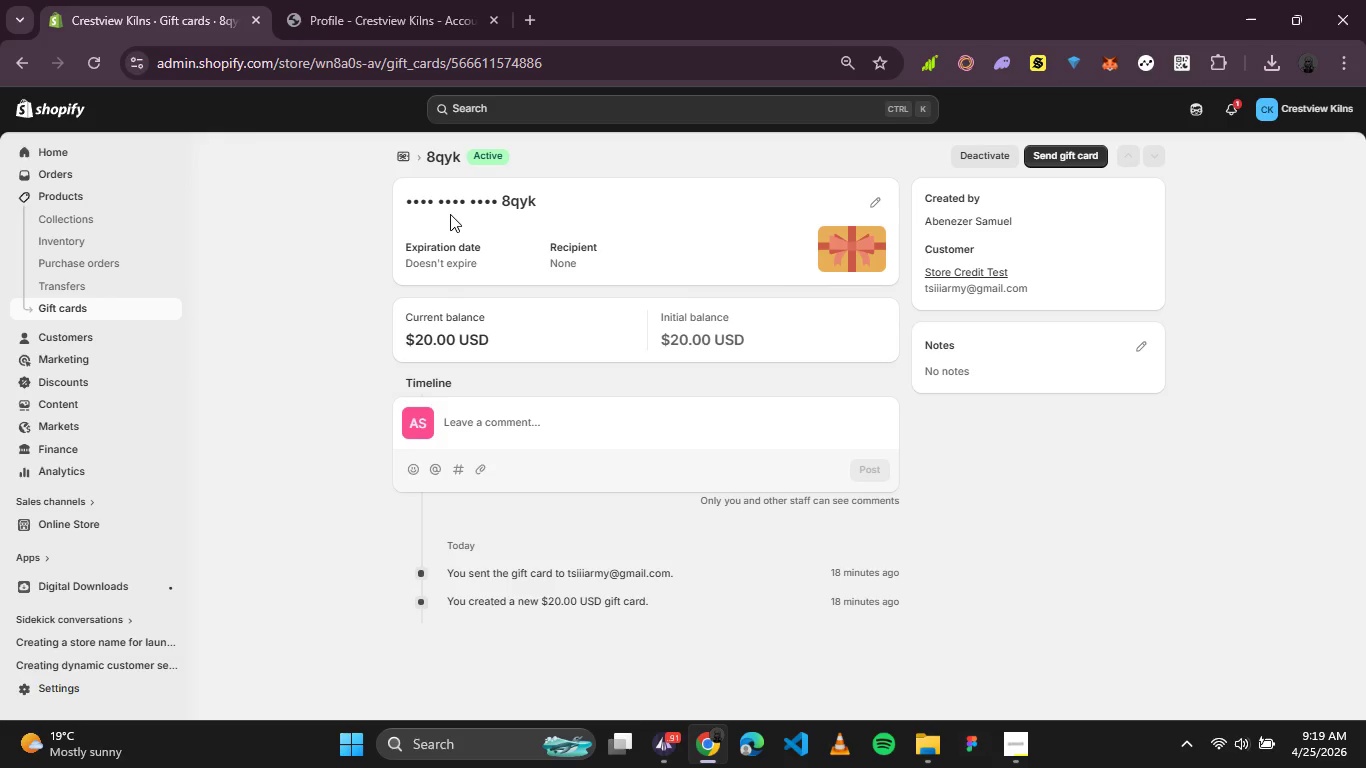 
left_click([870, 198])
 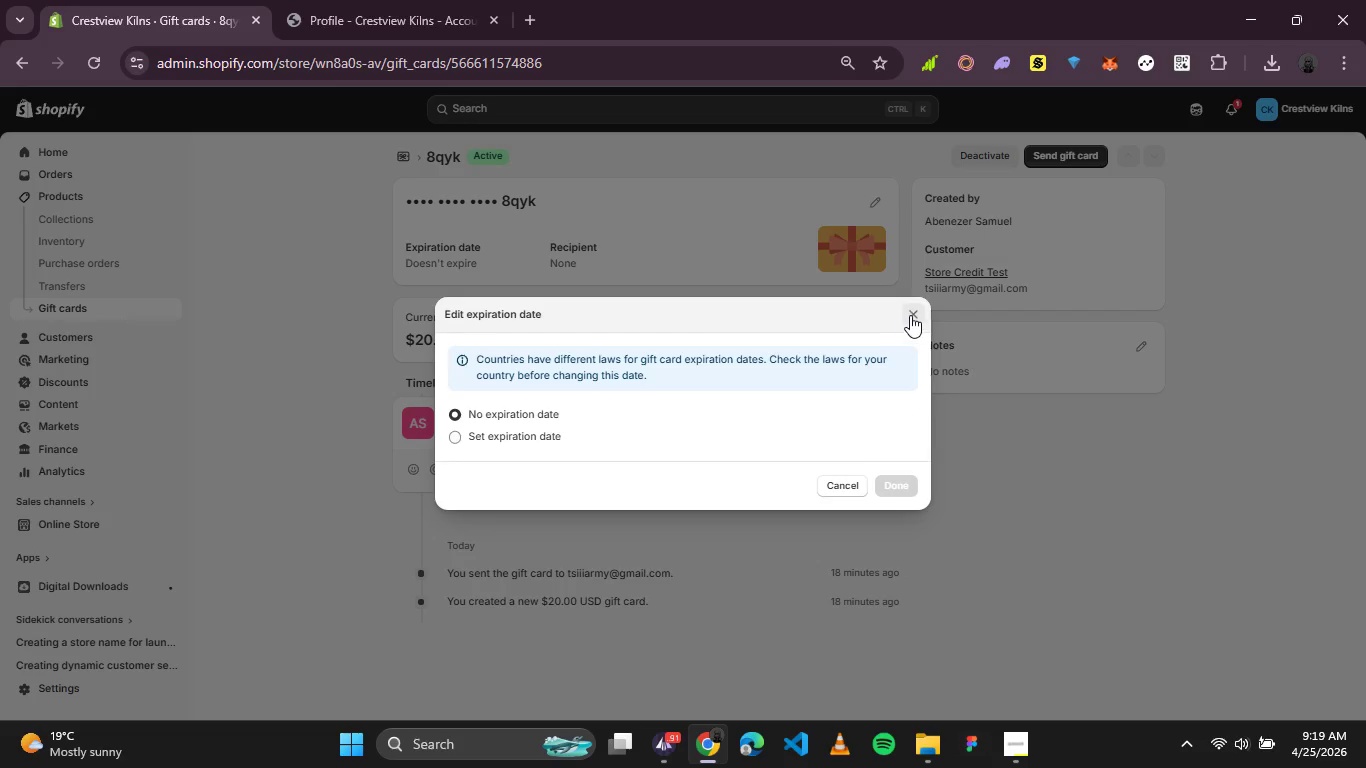 
left_click([910, 315])
 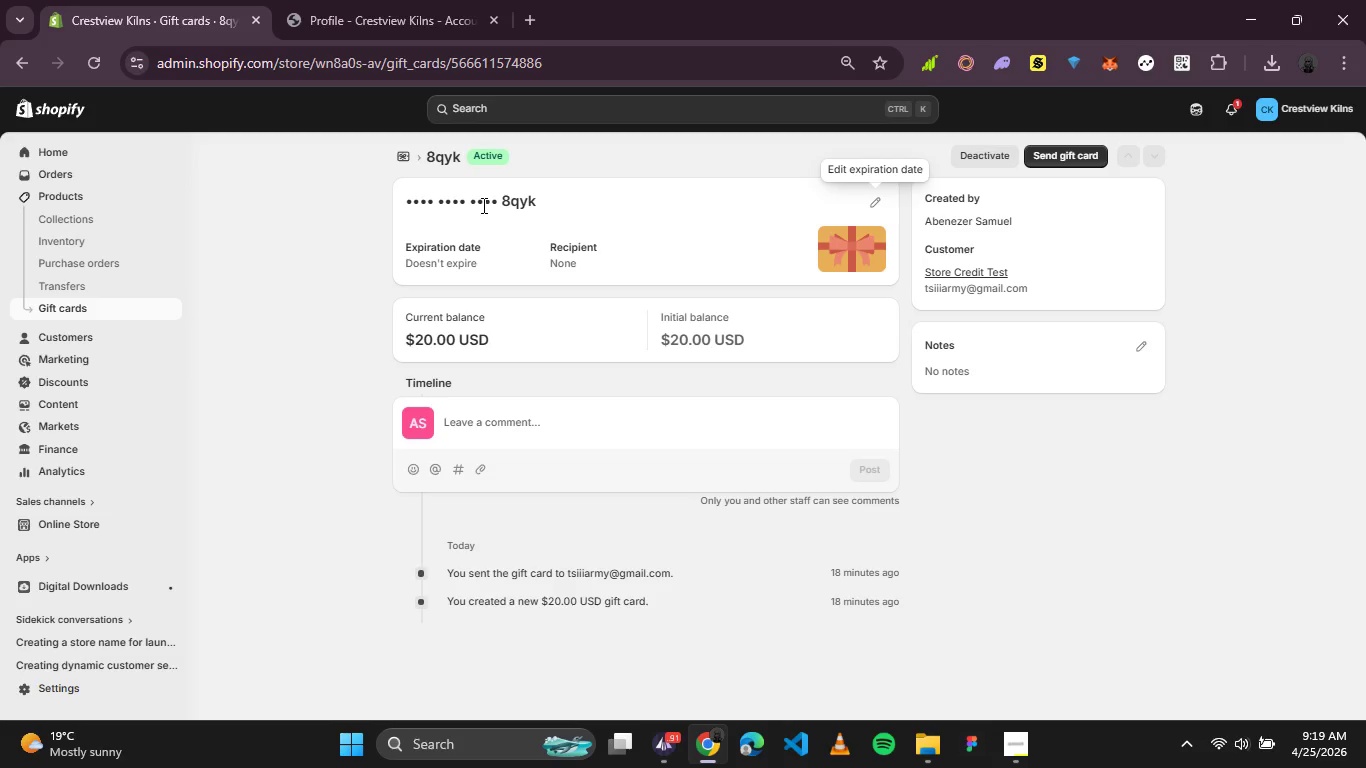 
left_click_drag(start_coordinate=[485, 201], to_coordinate=[374, 201])
 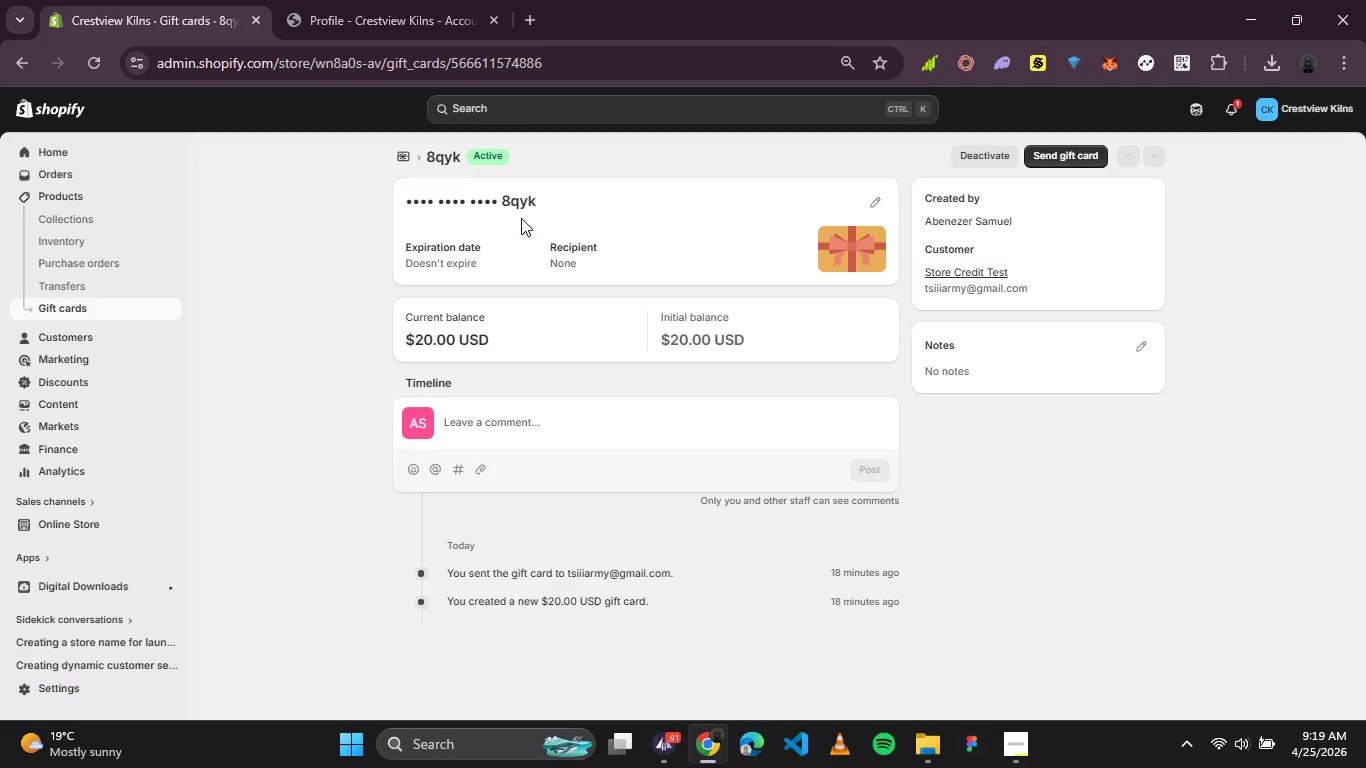 
left_click([521, 218])
 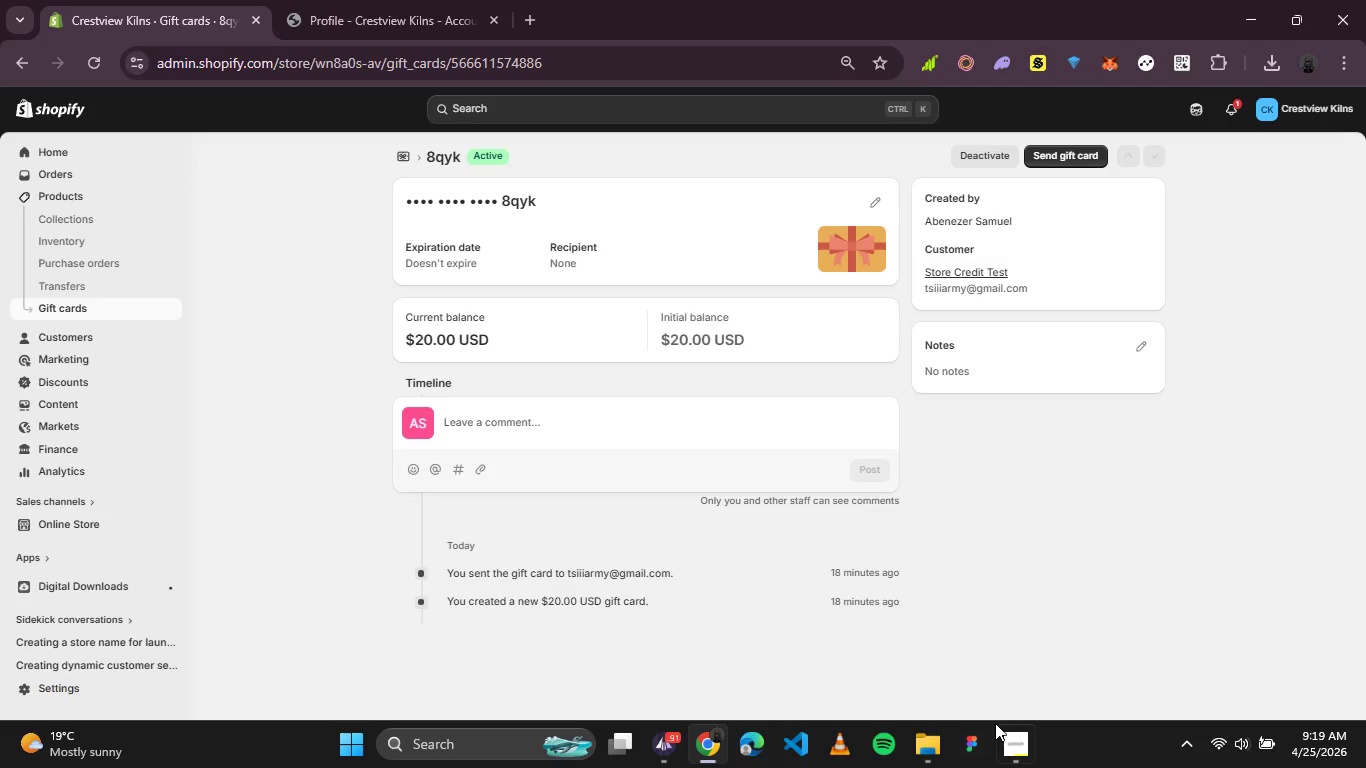 
left_click([998, 742])